 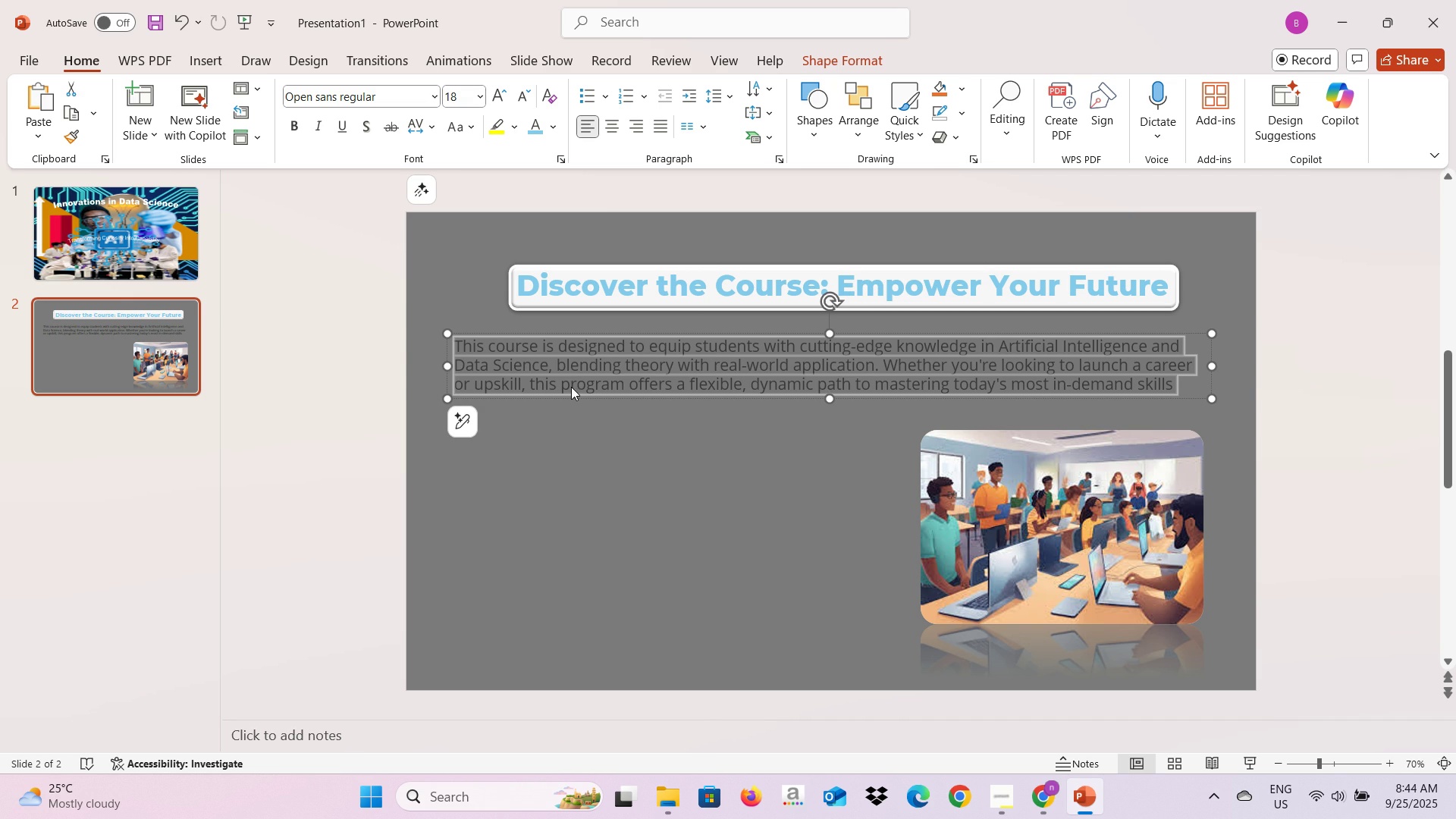 
left_click([532, 123])
 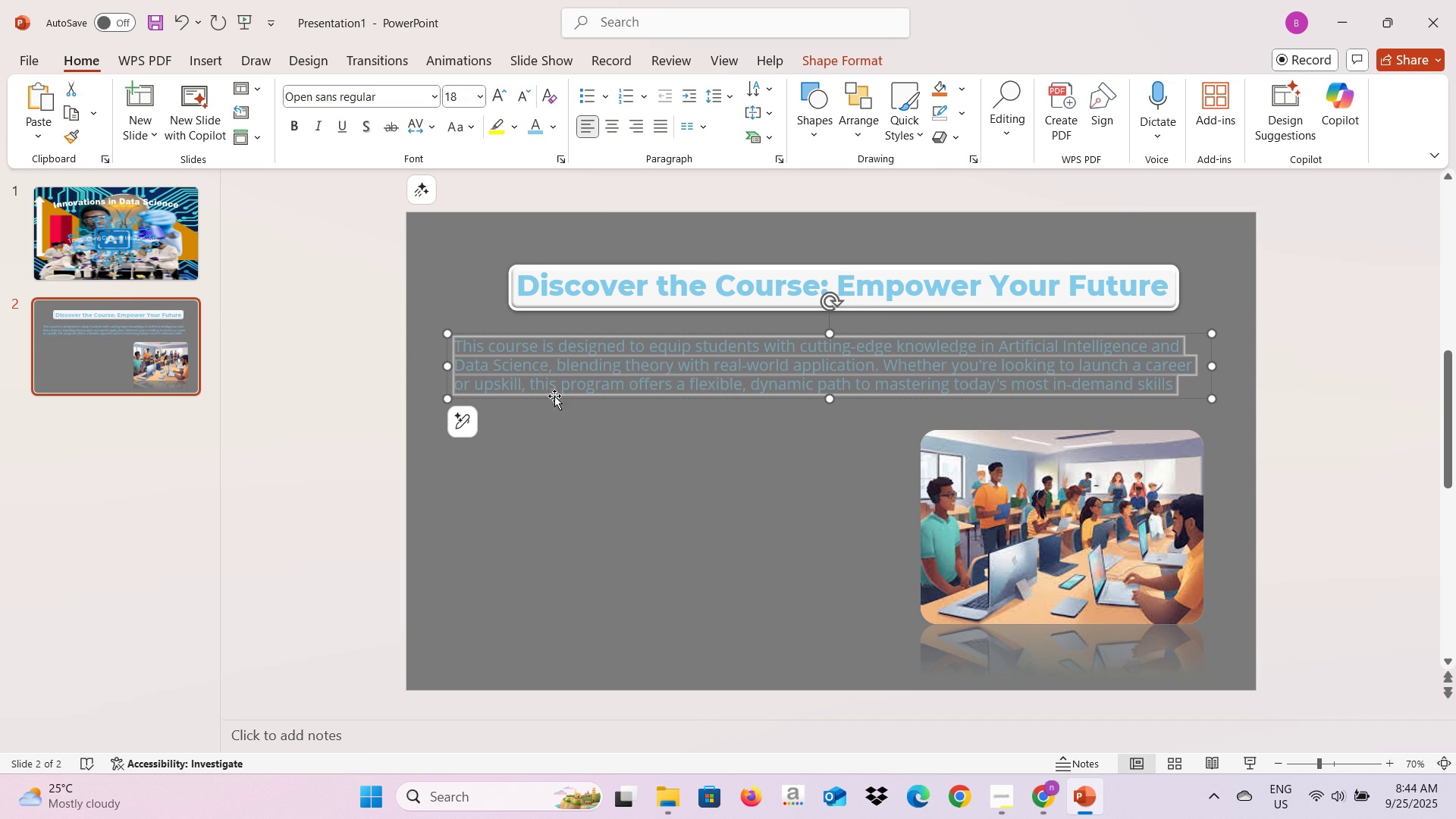 
left_click([554, 397])
 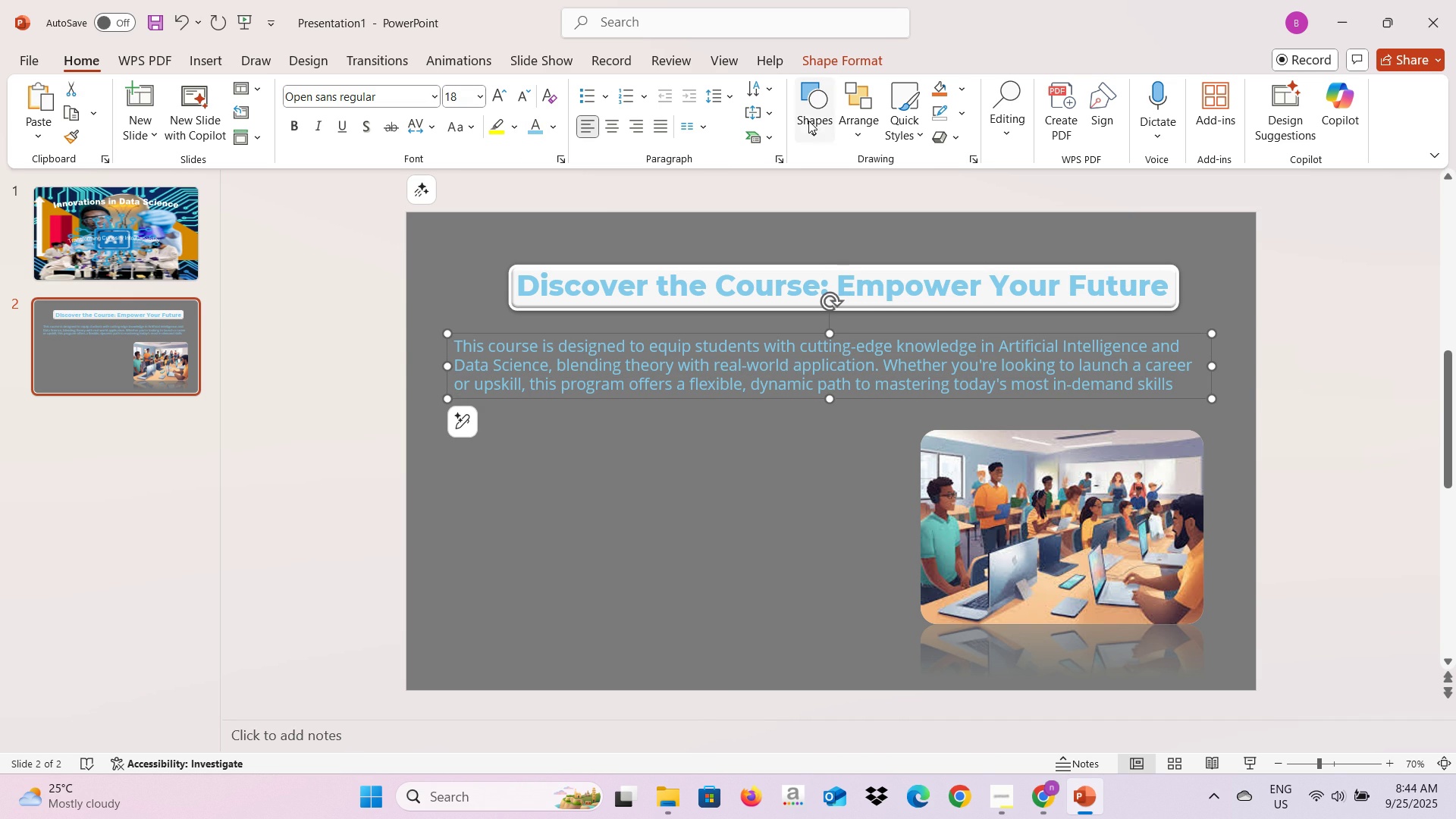 
left_click([808, 116])
 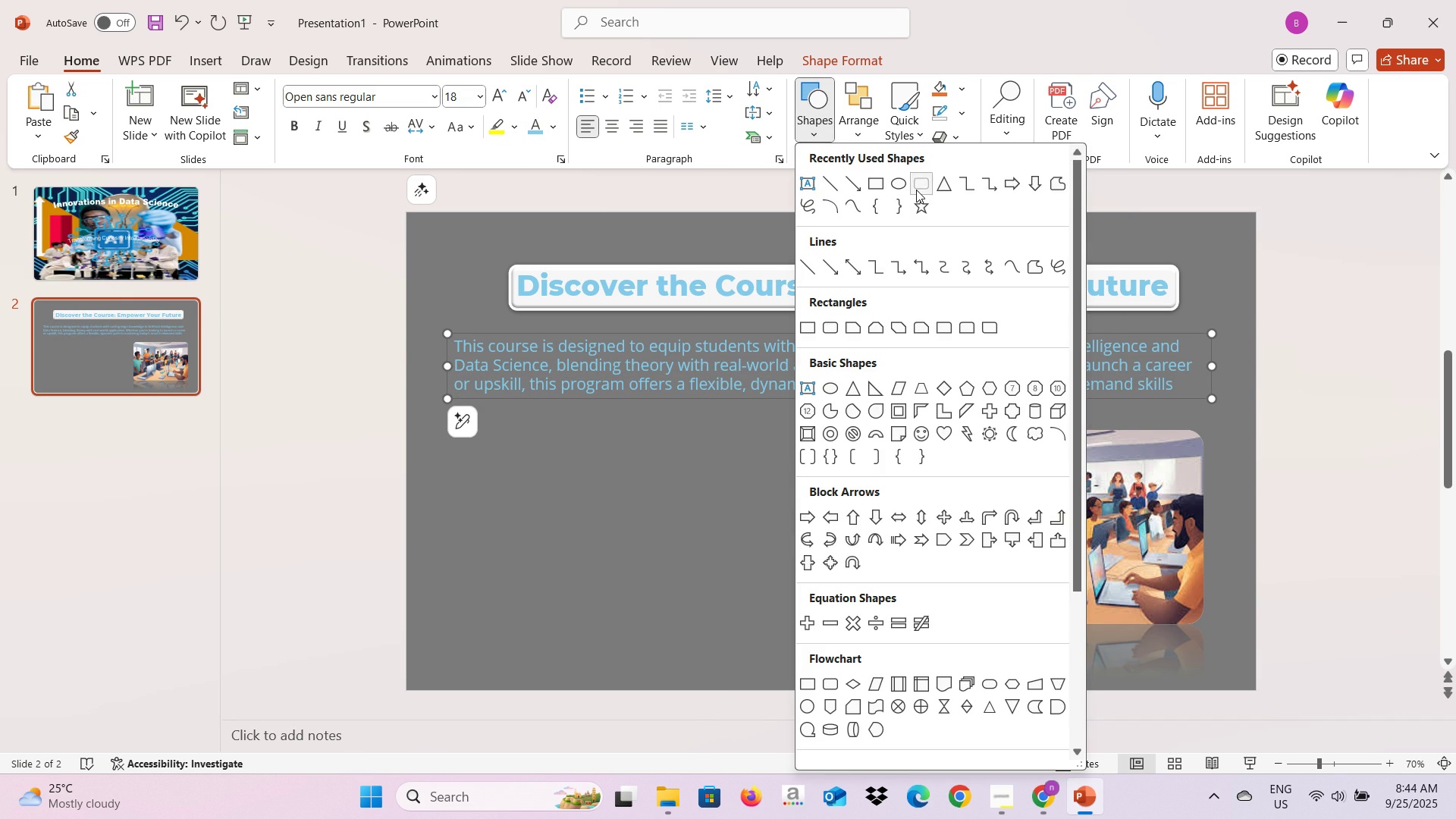 
left_click([916, 190])
 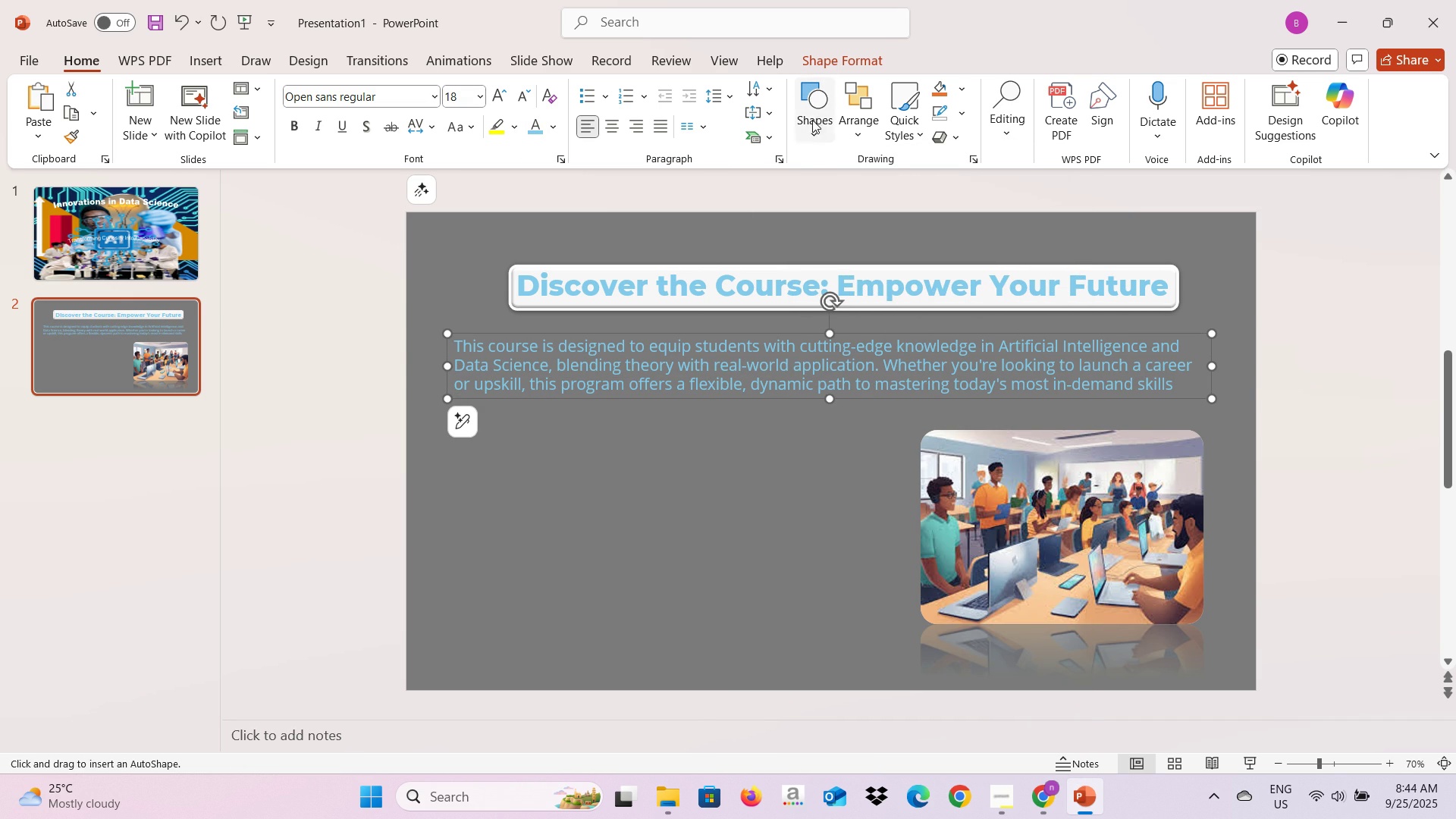 
left_click([812, 121])